 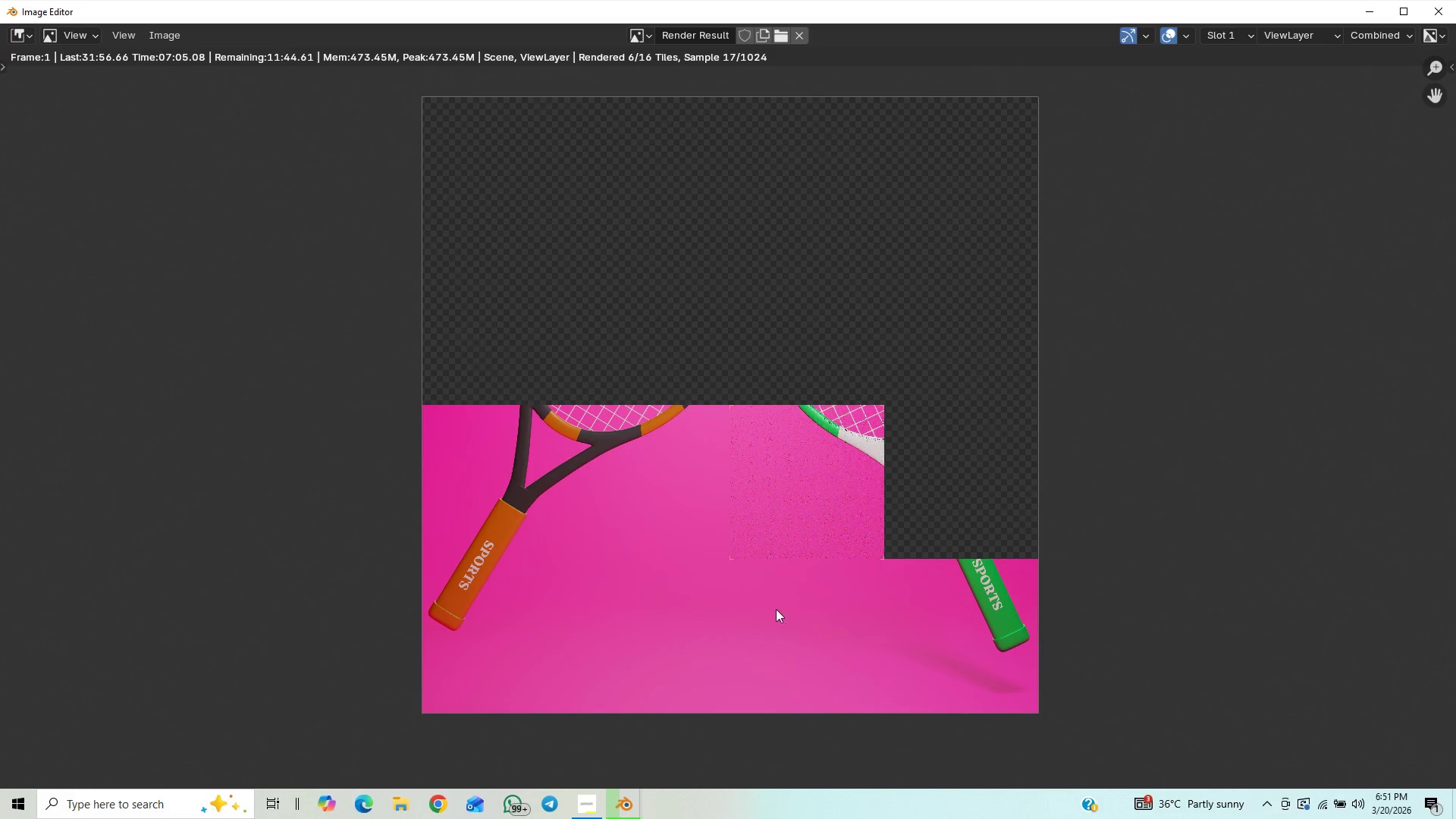 
scroll: coordinate [776, 604], scroll_direction: up, amount: 1.0
 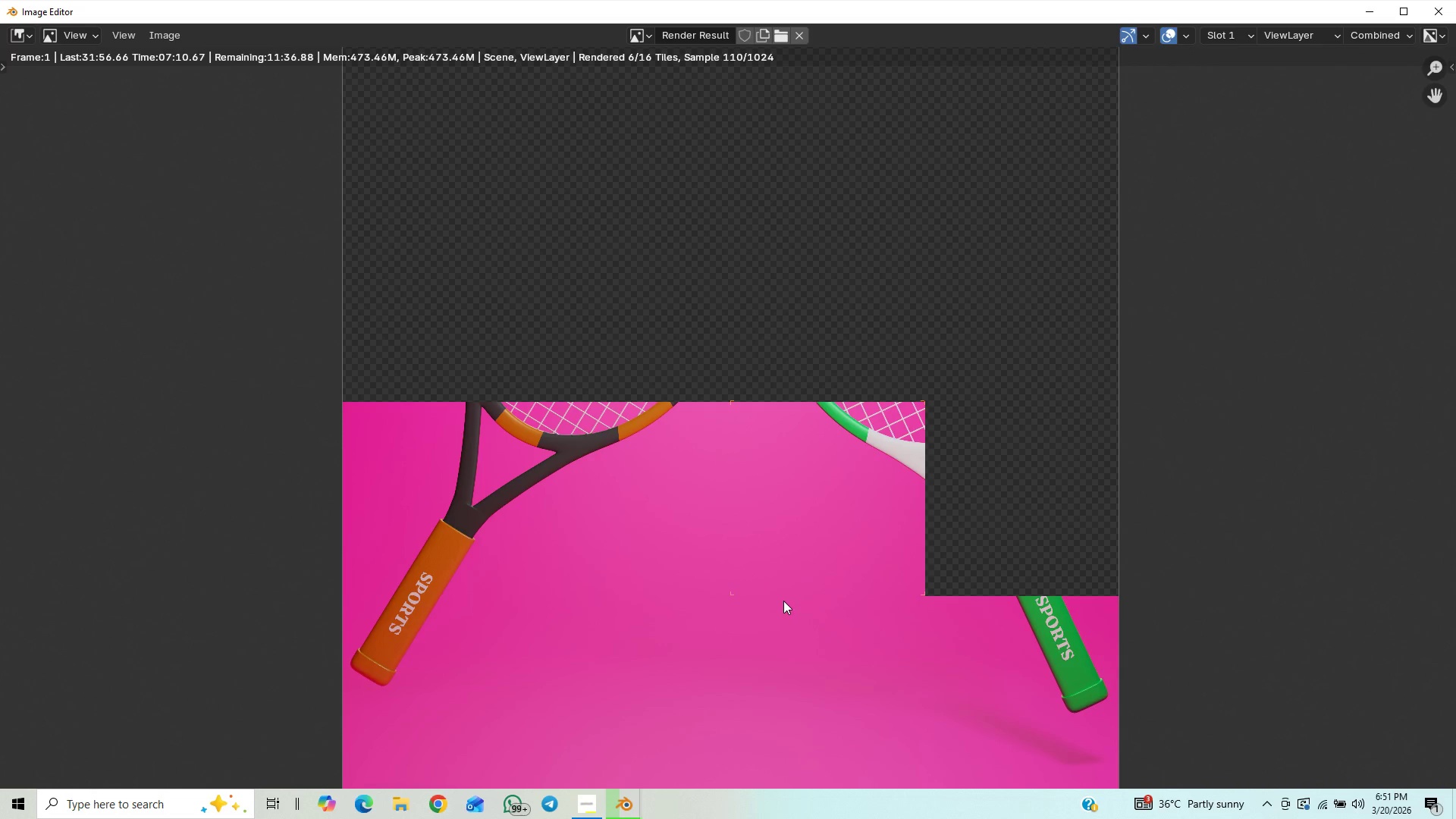 
scroll: coordinate [783, 601], scroll_direction: down, amount: 2.0
 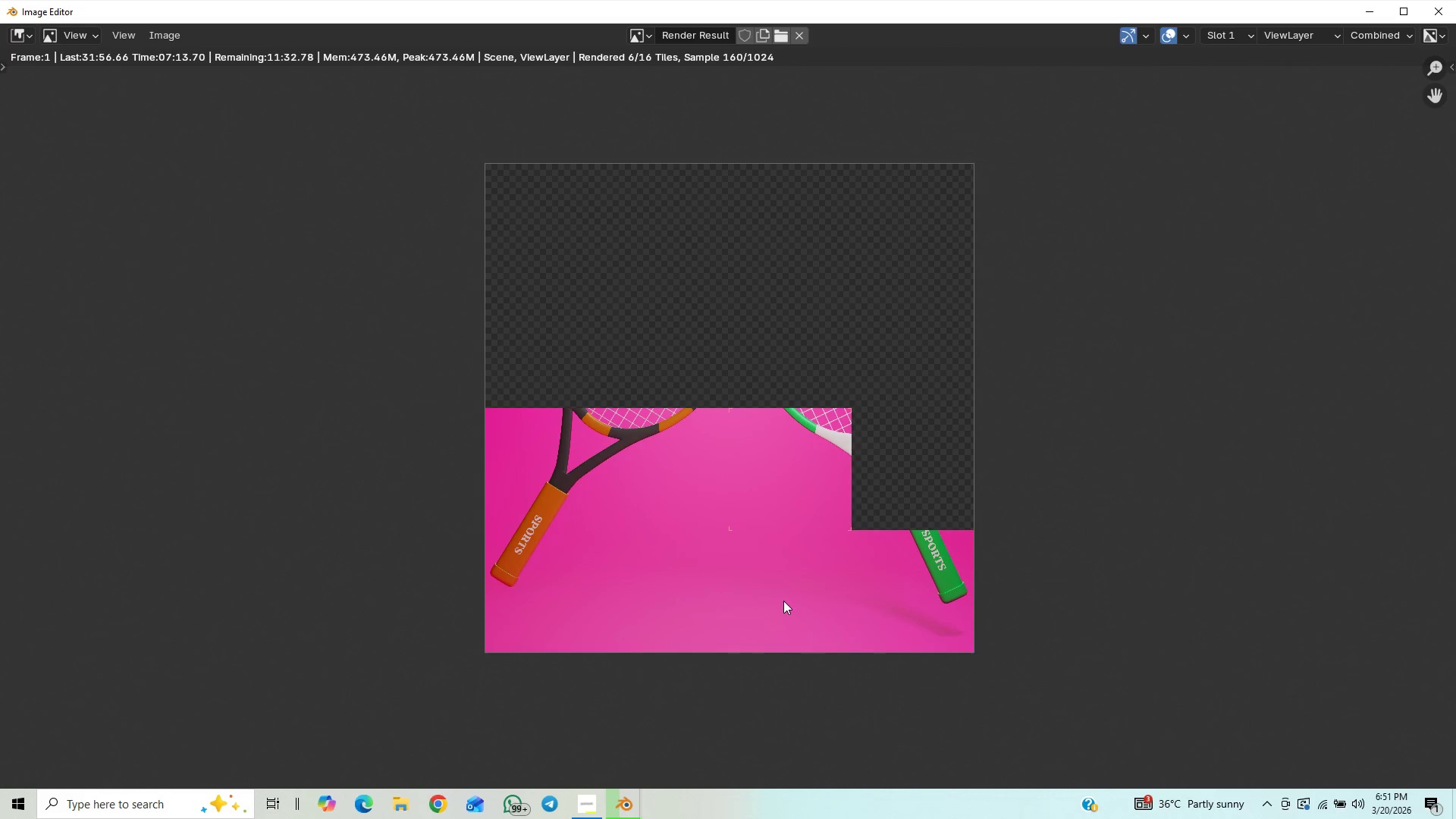 
scroll: coordinate [783, 601], scroll_direction: up, amount: 3.0
 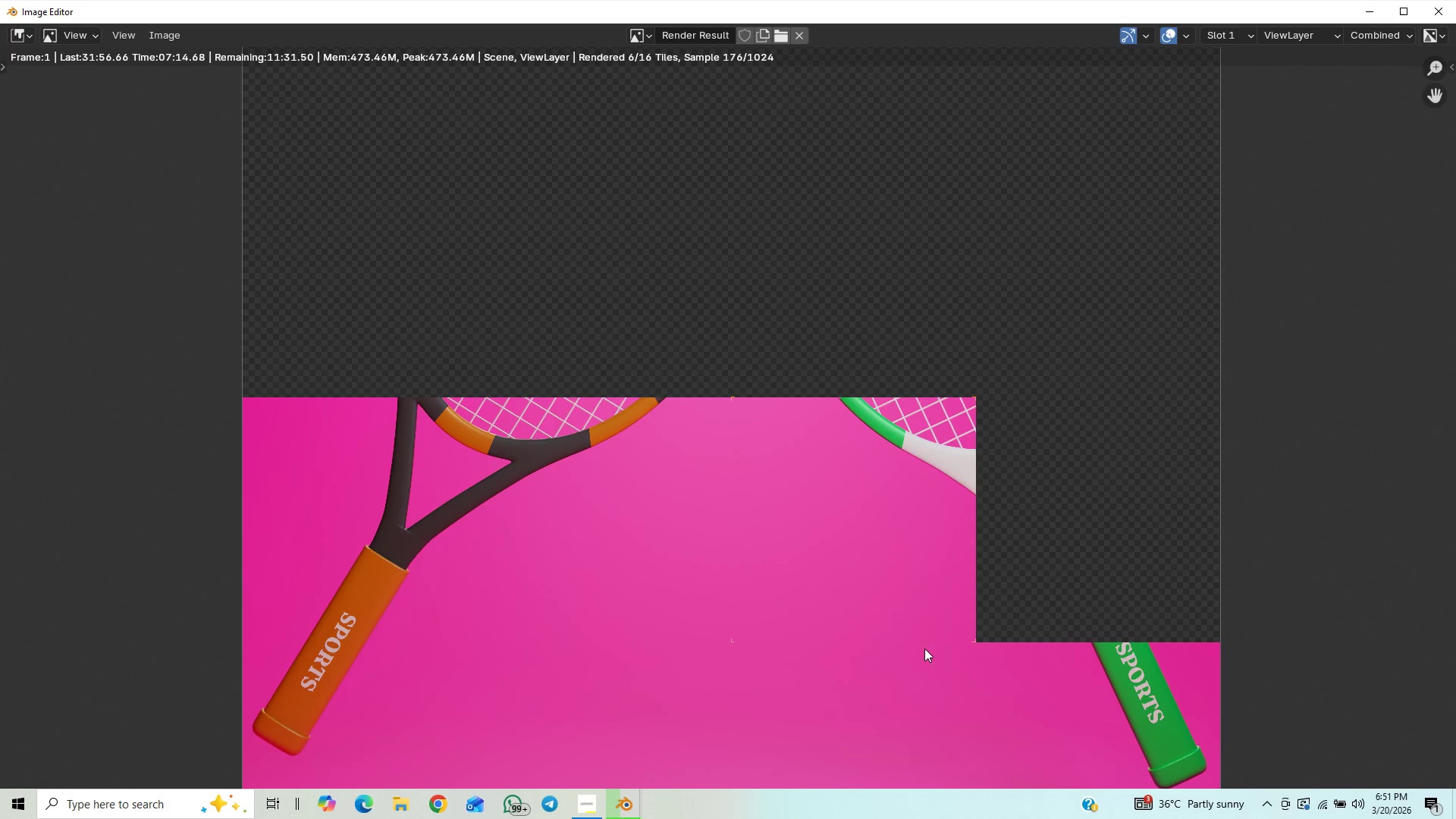 
scroll: coordinate [927, 607], scroll_direction: down, amount: 1.0
 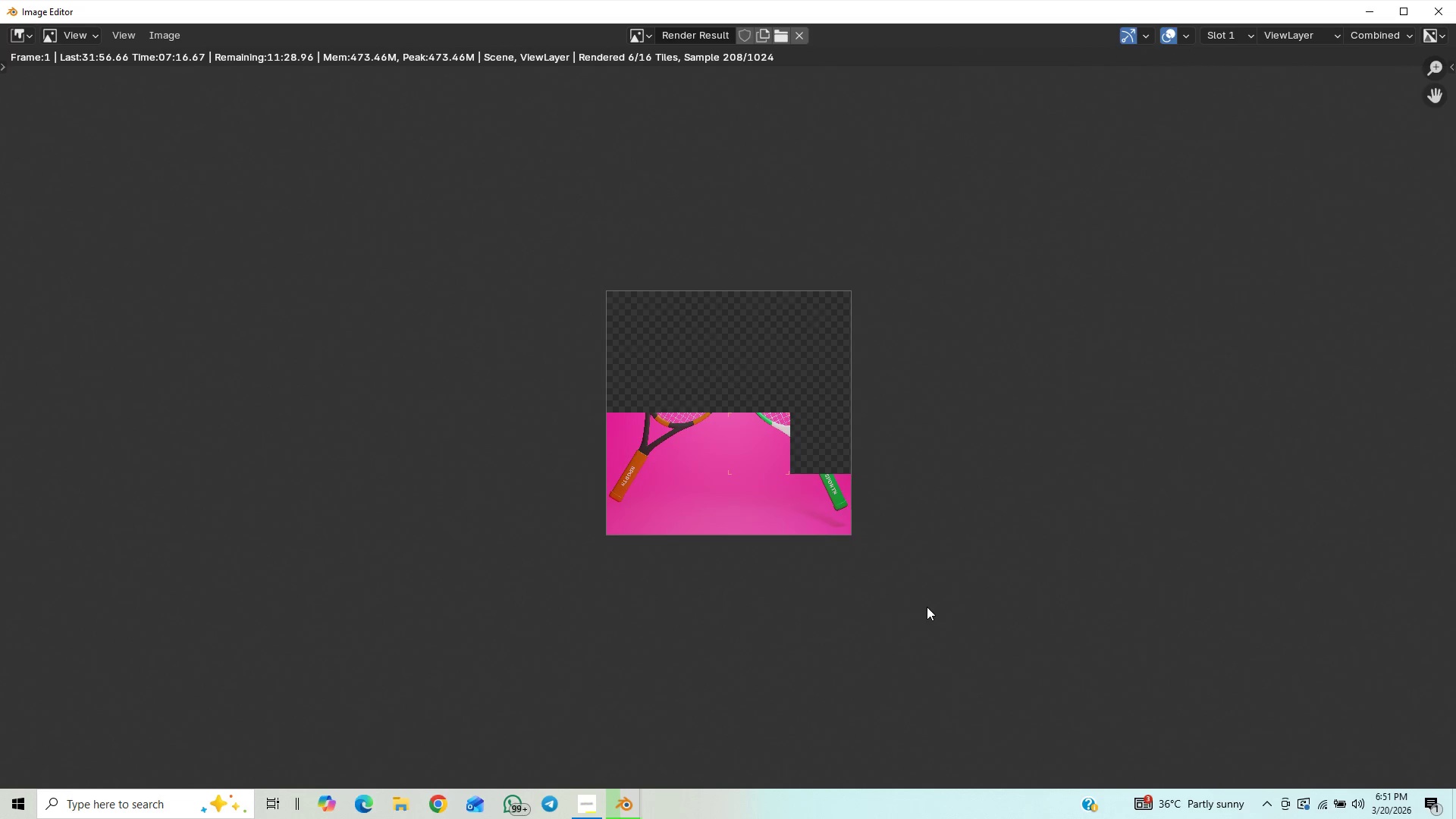 
scroll: coordinate [992, 516], scroll_direction: up, amount: 3.0
 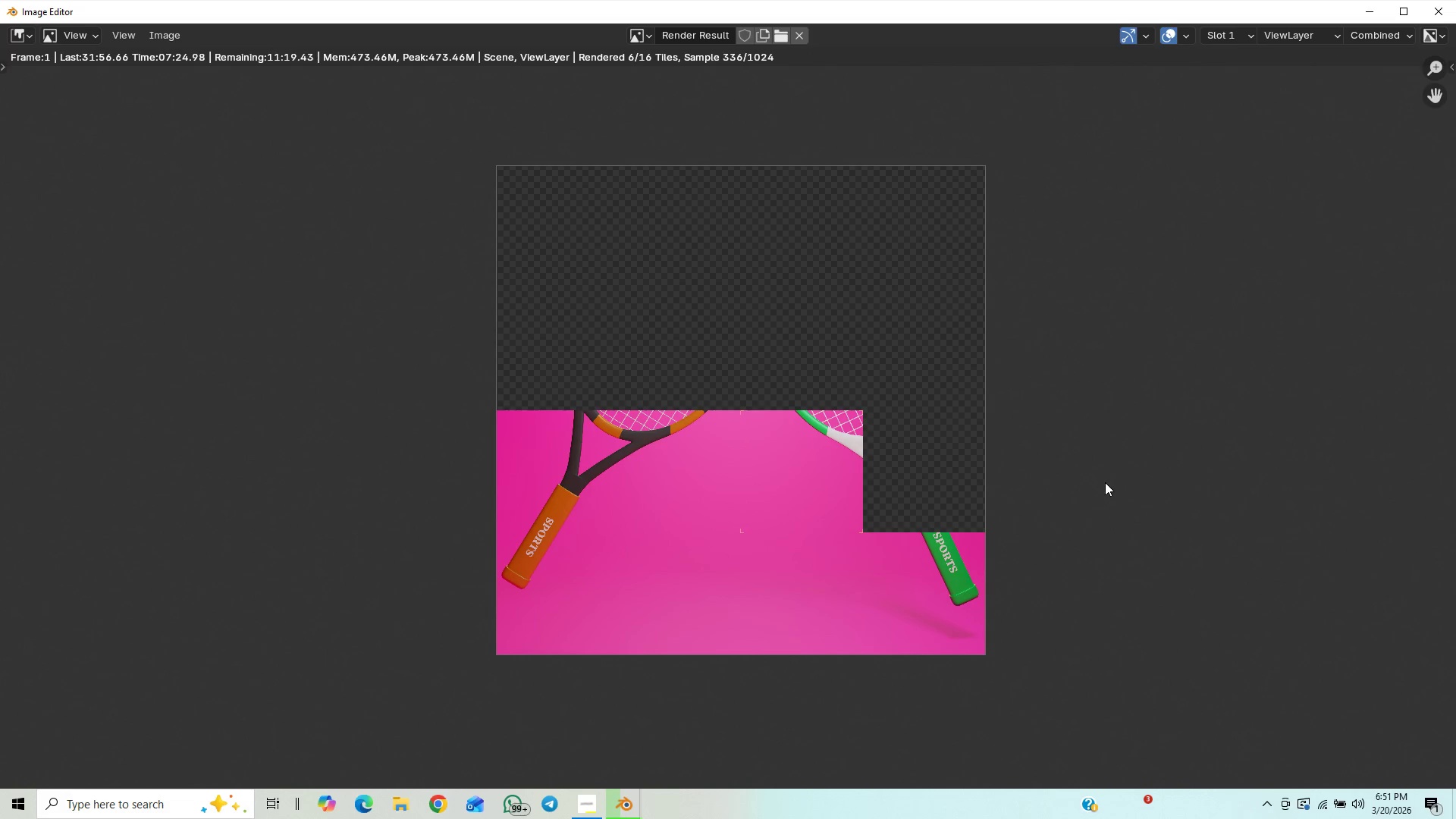 
wait(10.03)
 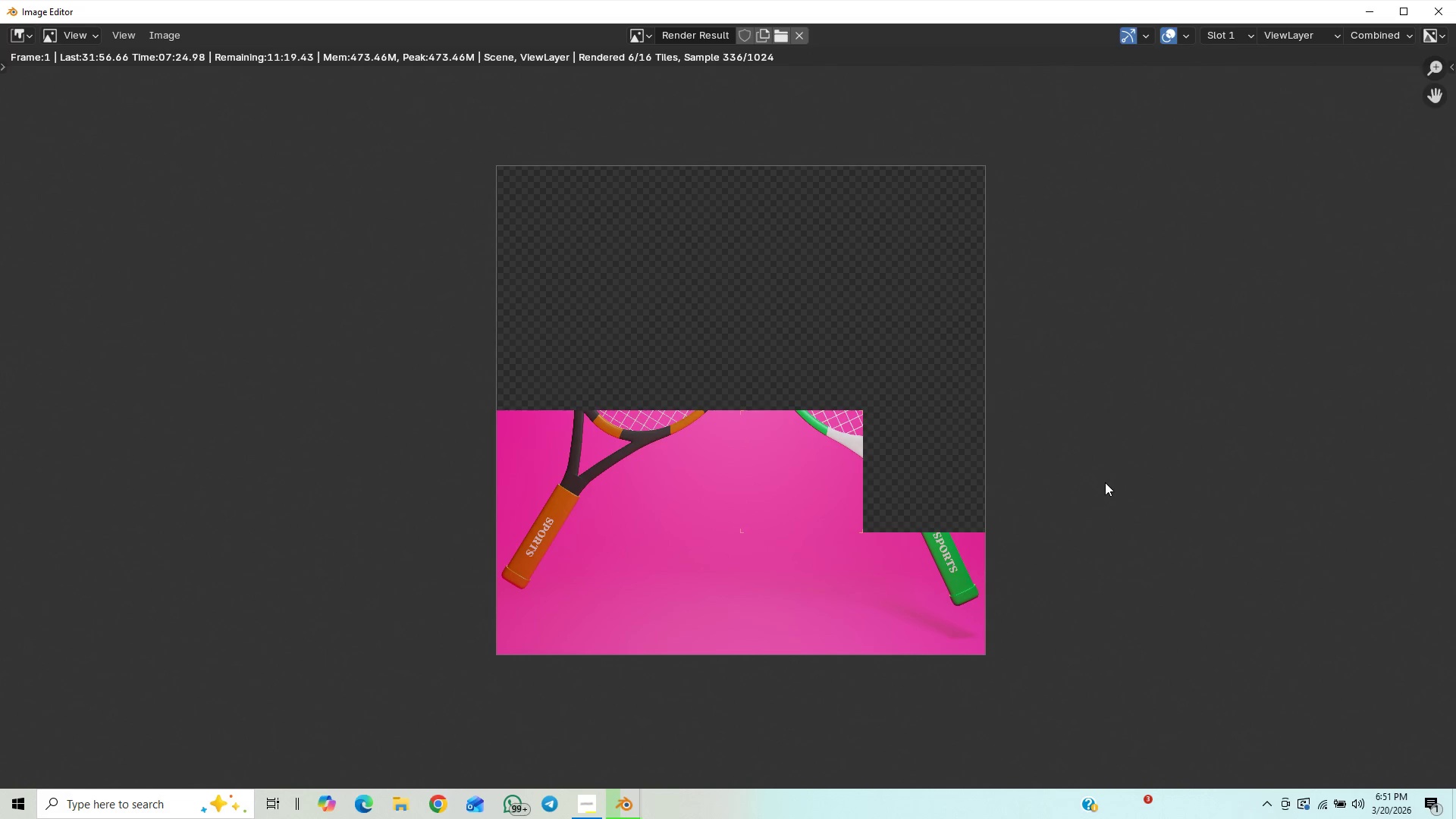 
scroll: coordinate [1157, 581], scroll_direction: down, amount: 1.0
 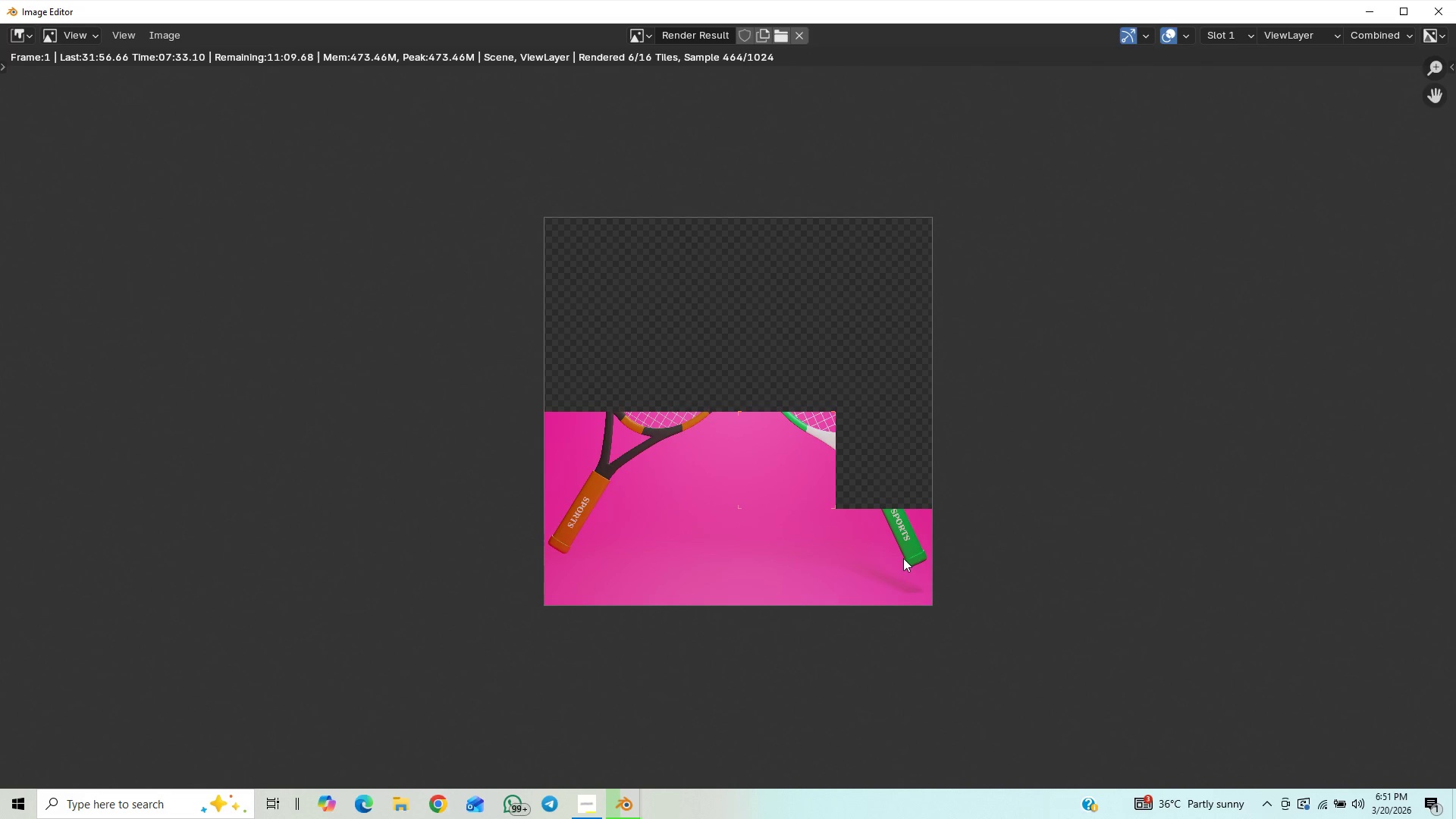 
scroll: coordinate [903, 558], scroll_direction: up, amount: 1.0
 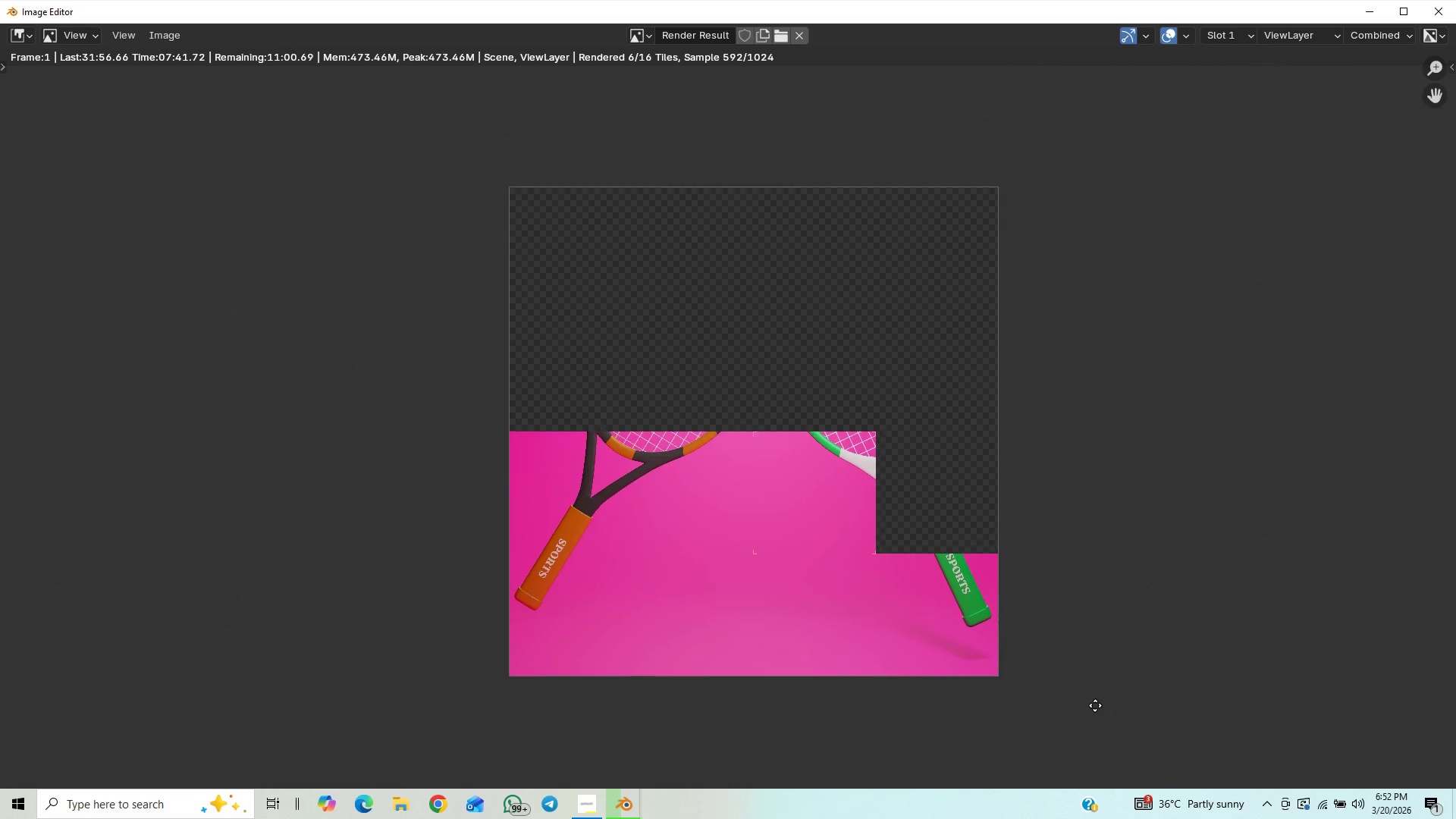 
wait(13.0)
 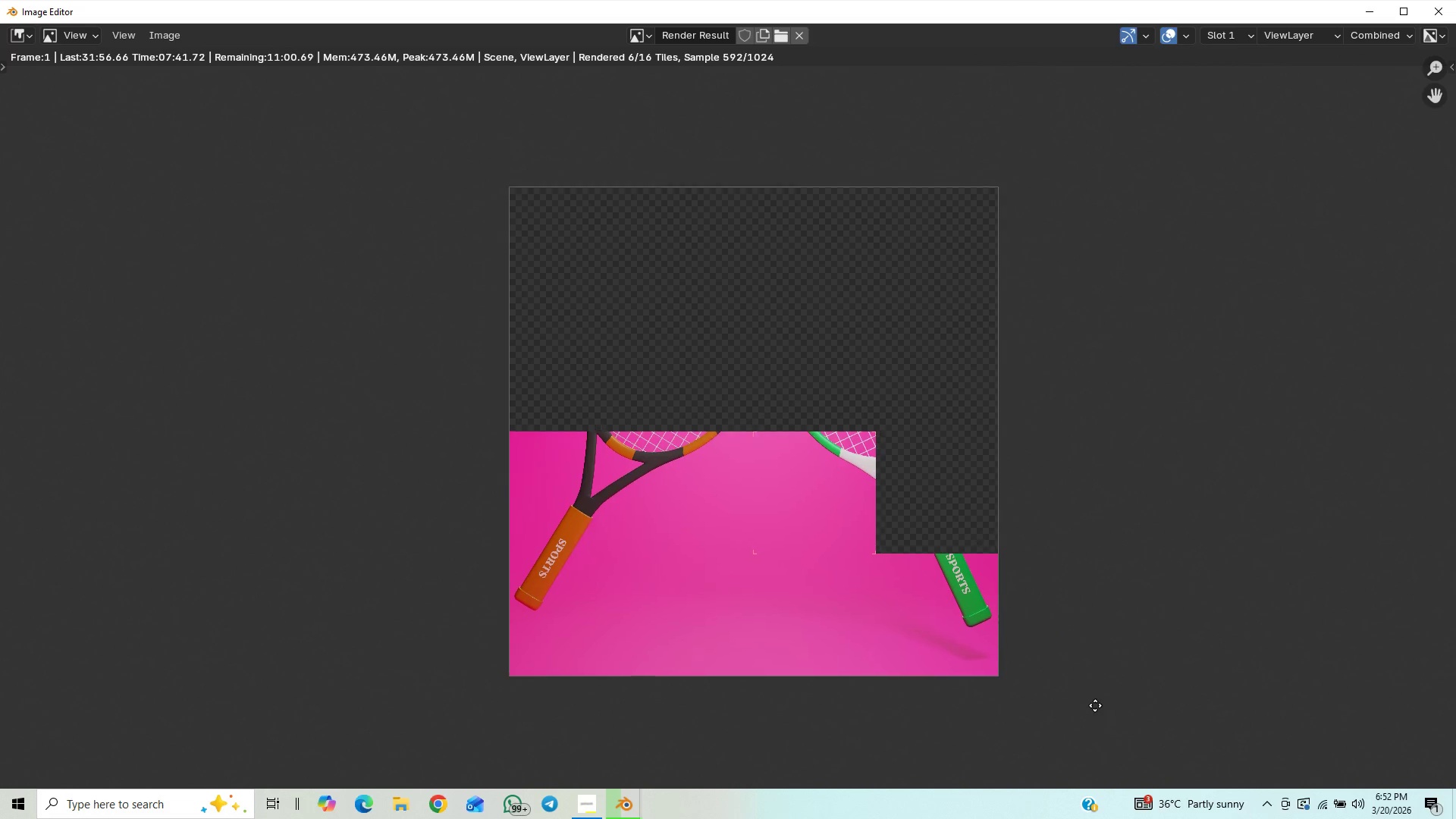 
scroll: coordinate [1134, 601], scroll_direction: down, amount: 1.0
 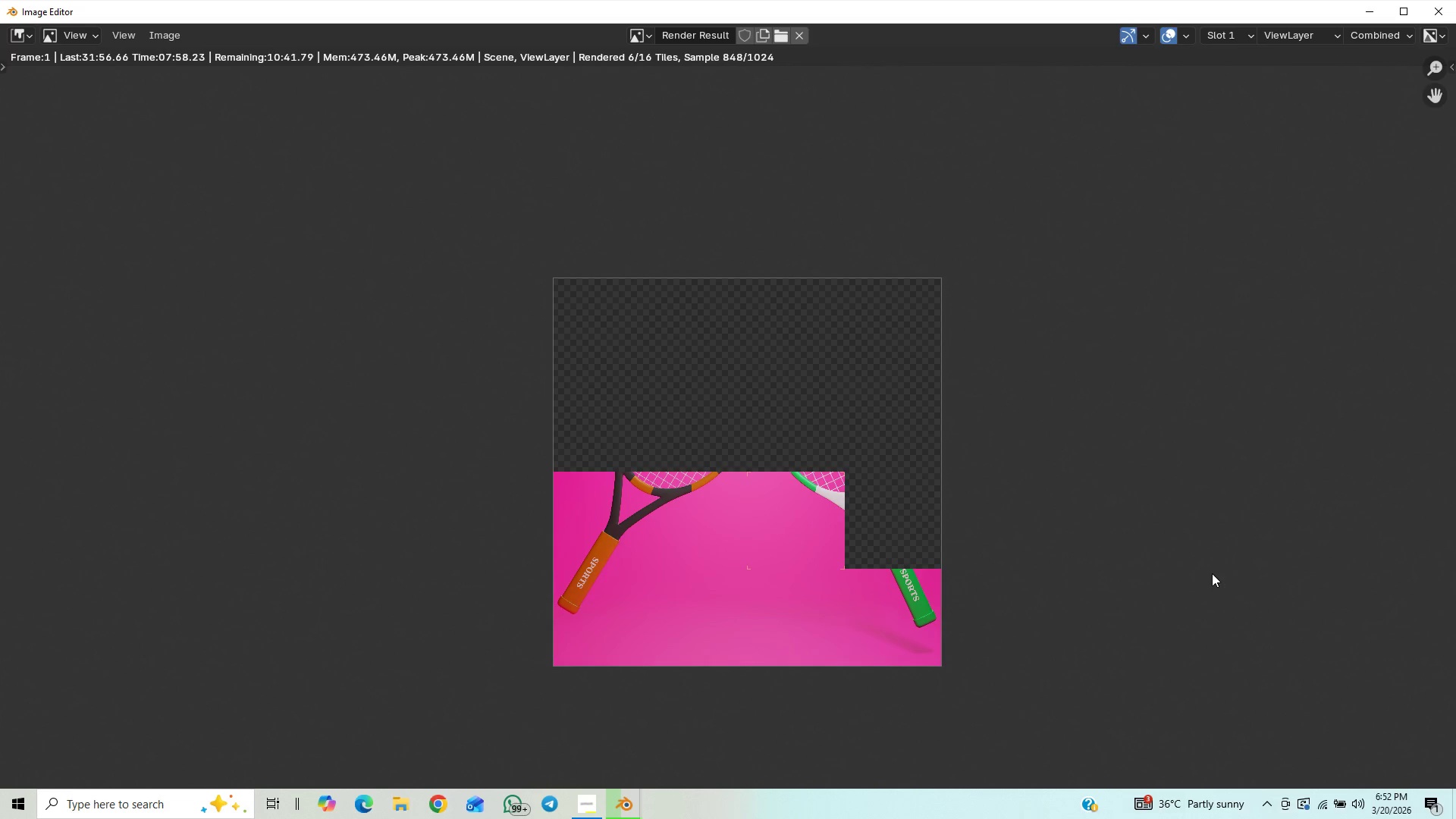 
wait(15.76)
 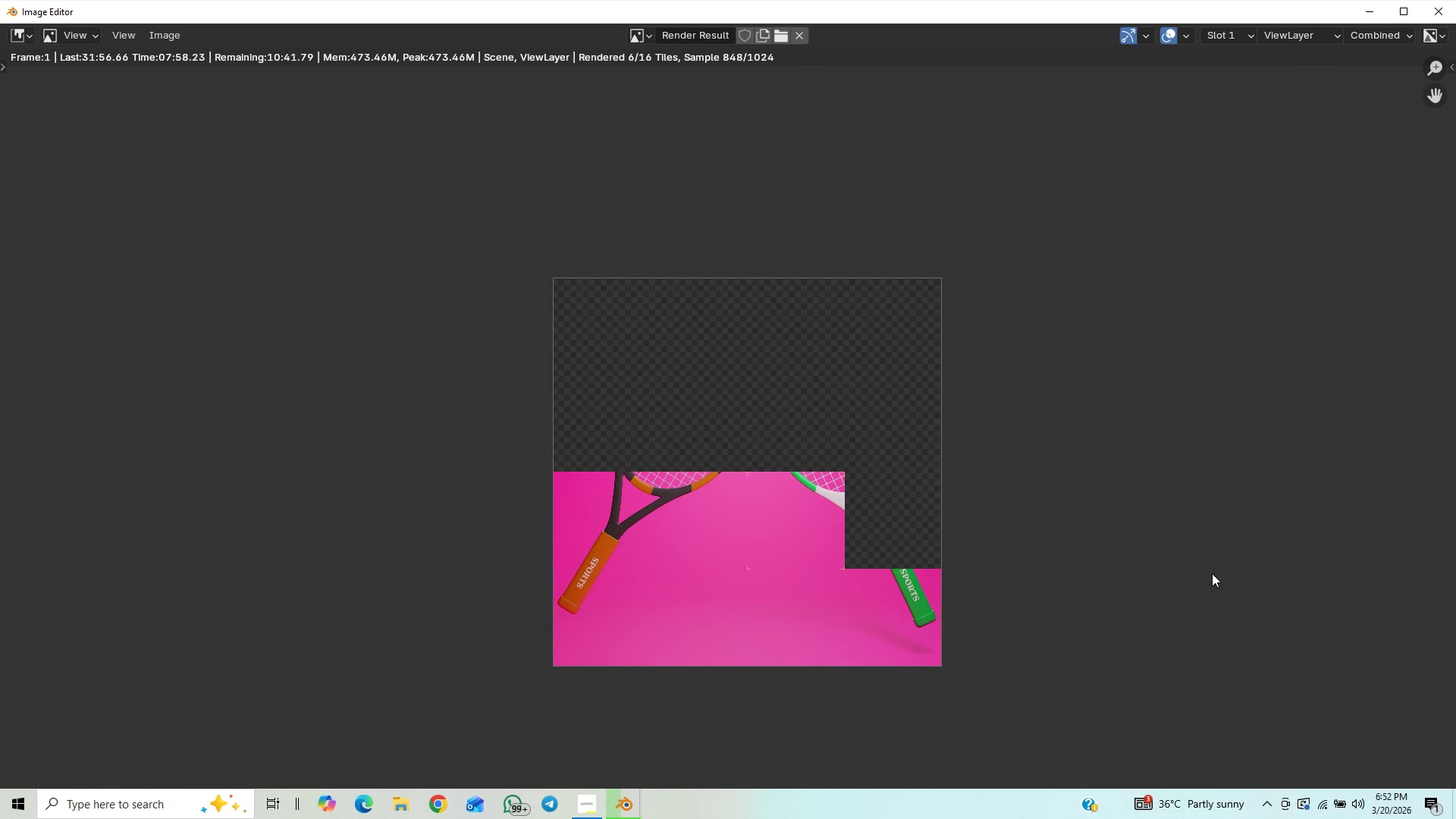 
scroll: coordinate [1030, 546], scroll_direction: down, amount: 1.0
 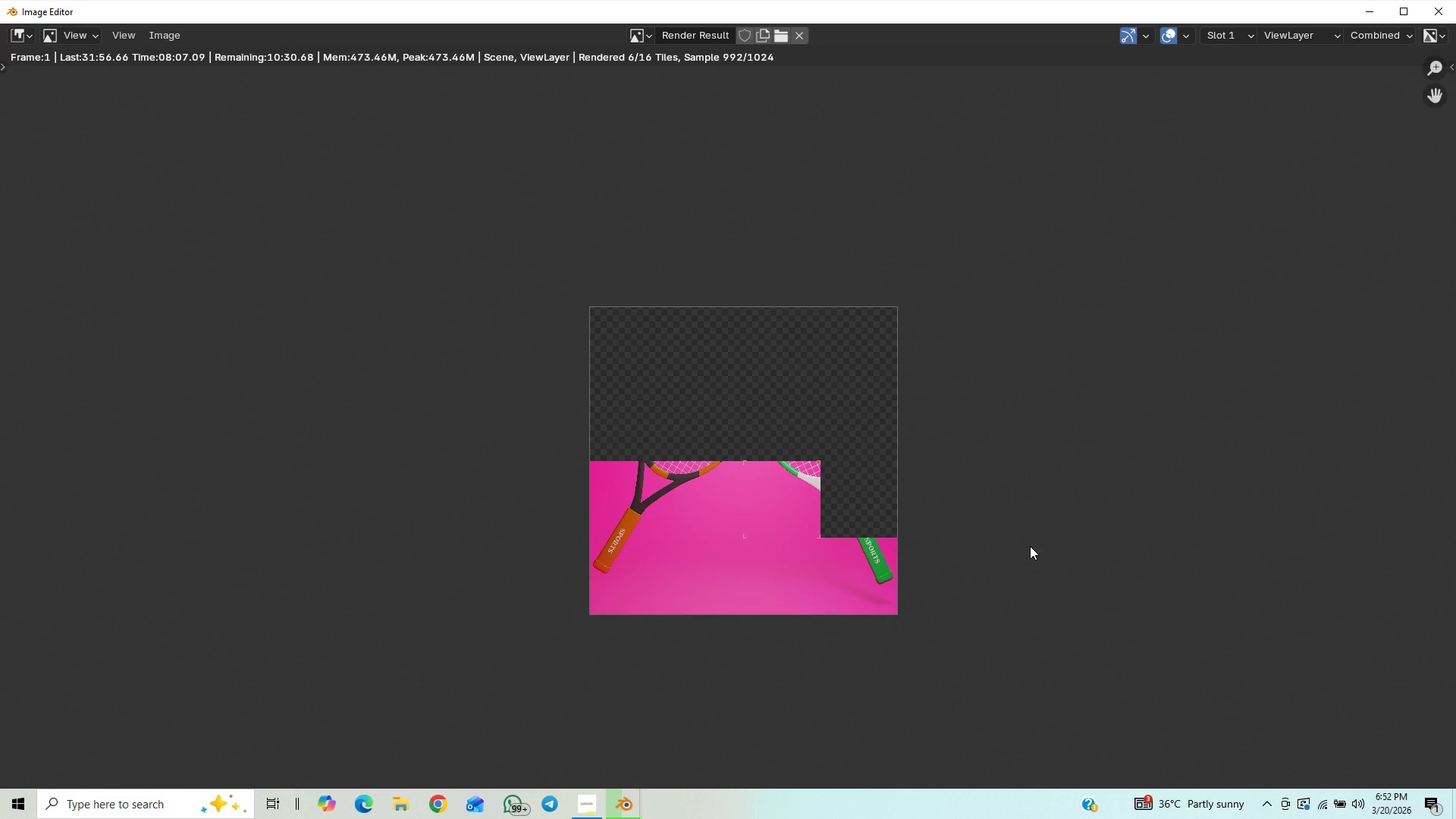 
scroll: coordinate [1030, 546], scroll_direction: up, amount: 1.0
 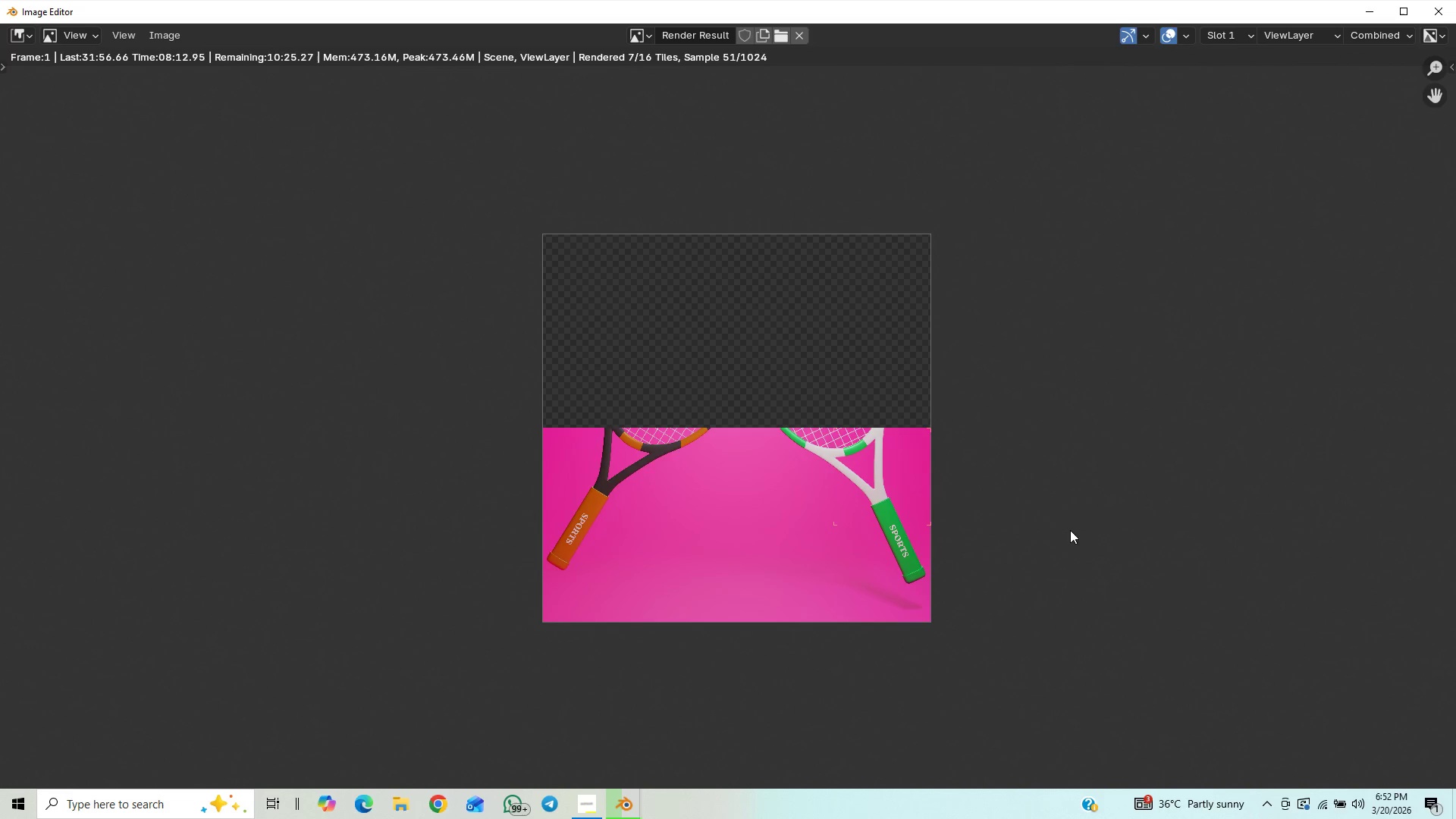 
wait(9.94)
 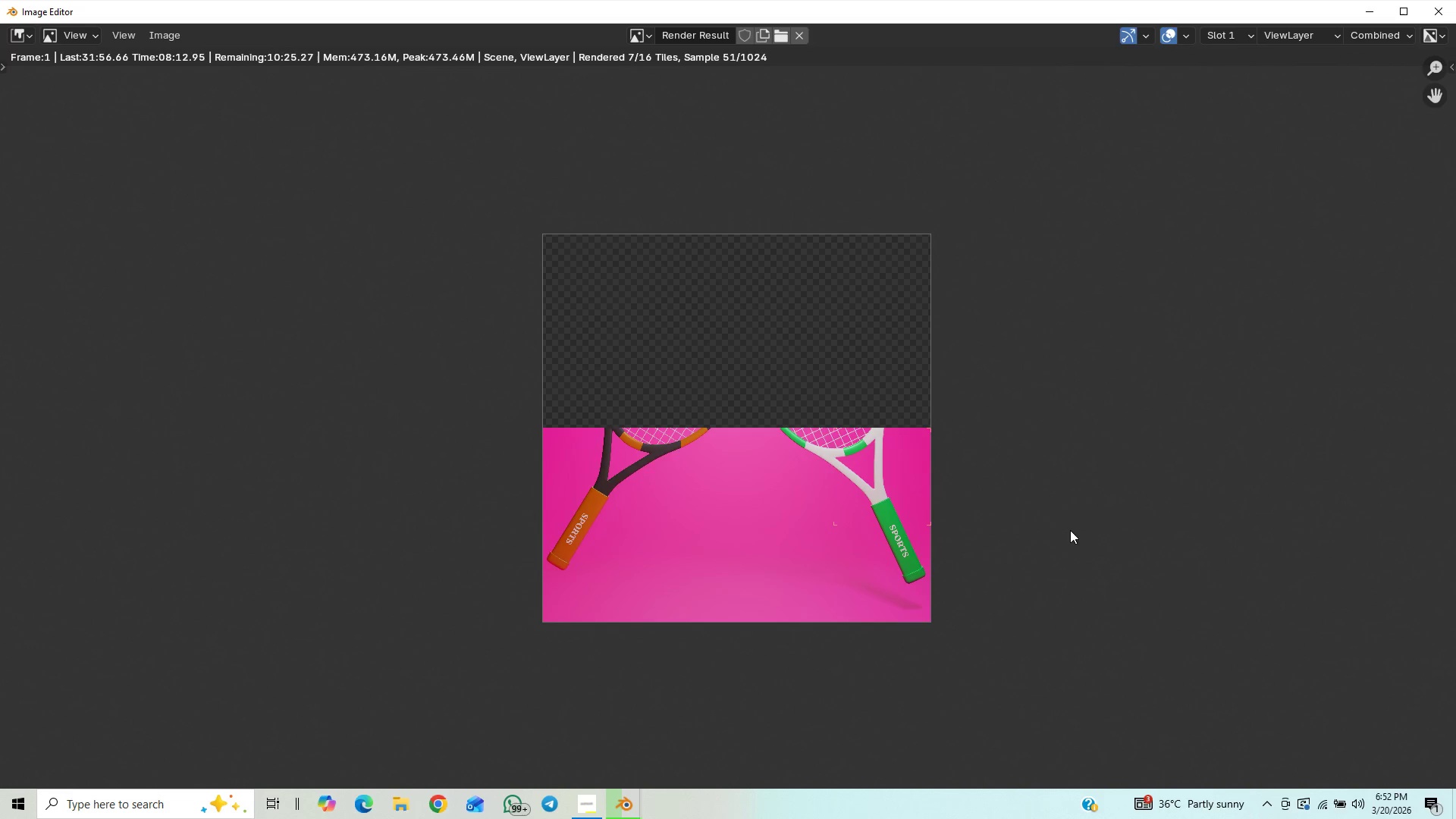 
scroll: coordinate [1053, 512], scroll_direction: up, amount: 2.0
 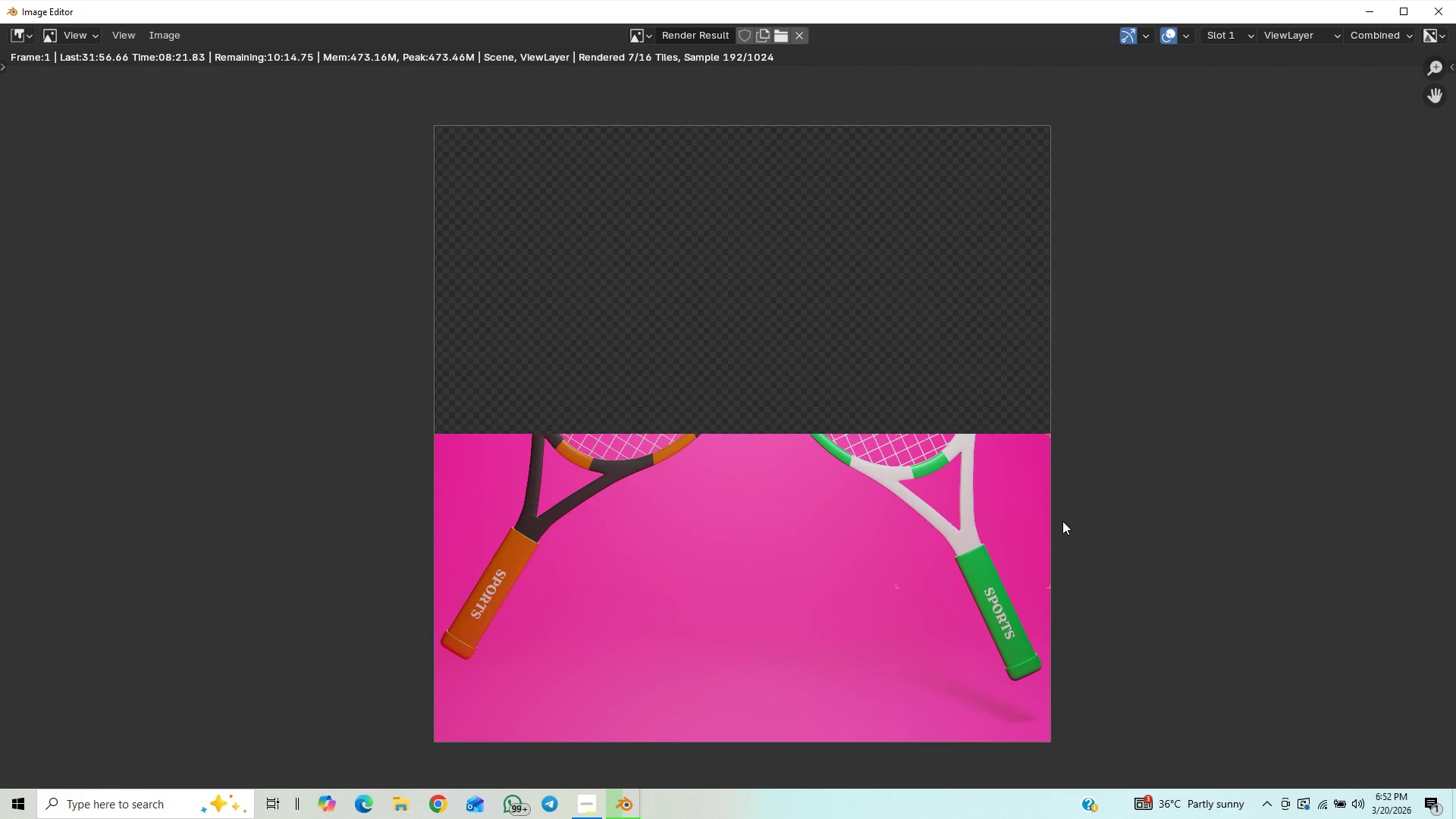 
scroll: coordinate [1071, 531], scroll_direction: down, amount: 1.0
 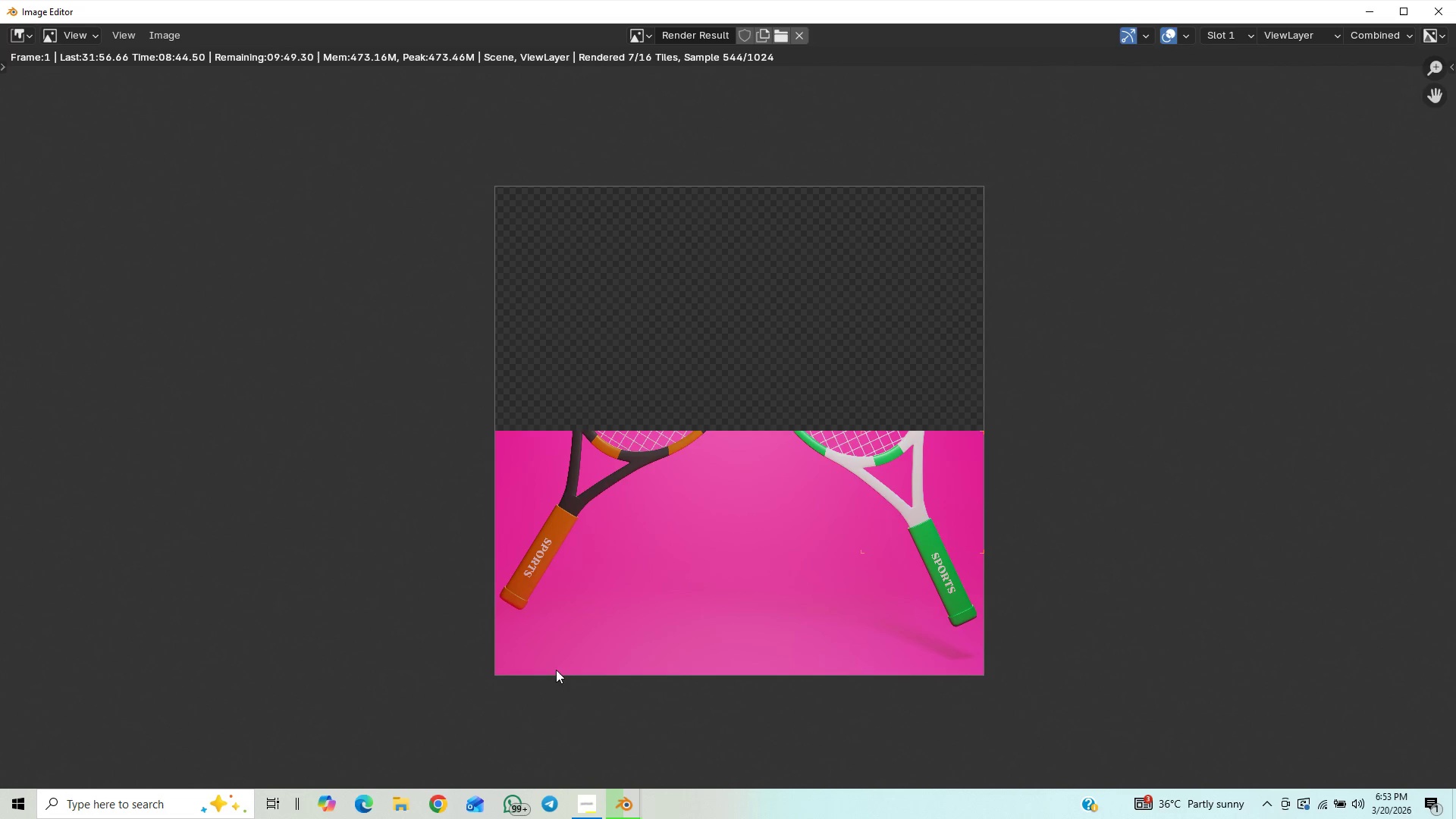 
wait(25.59)
 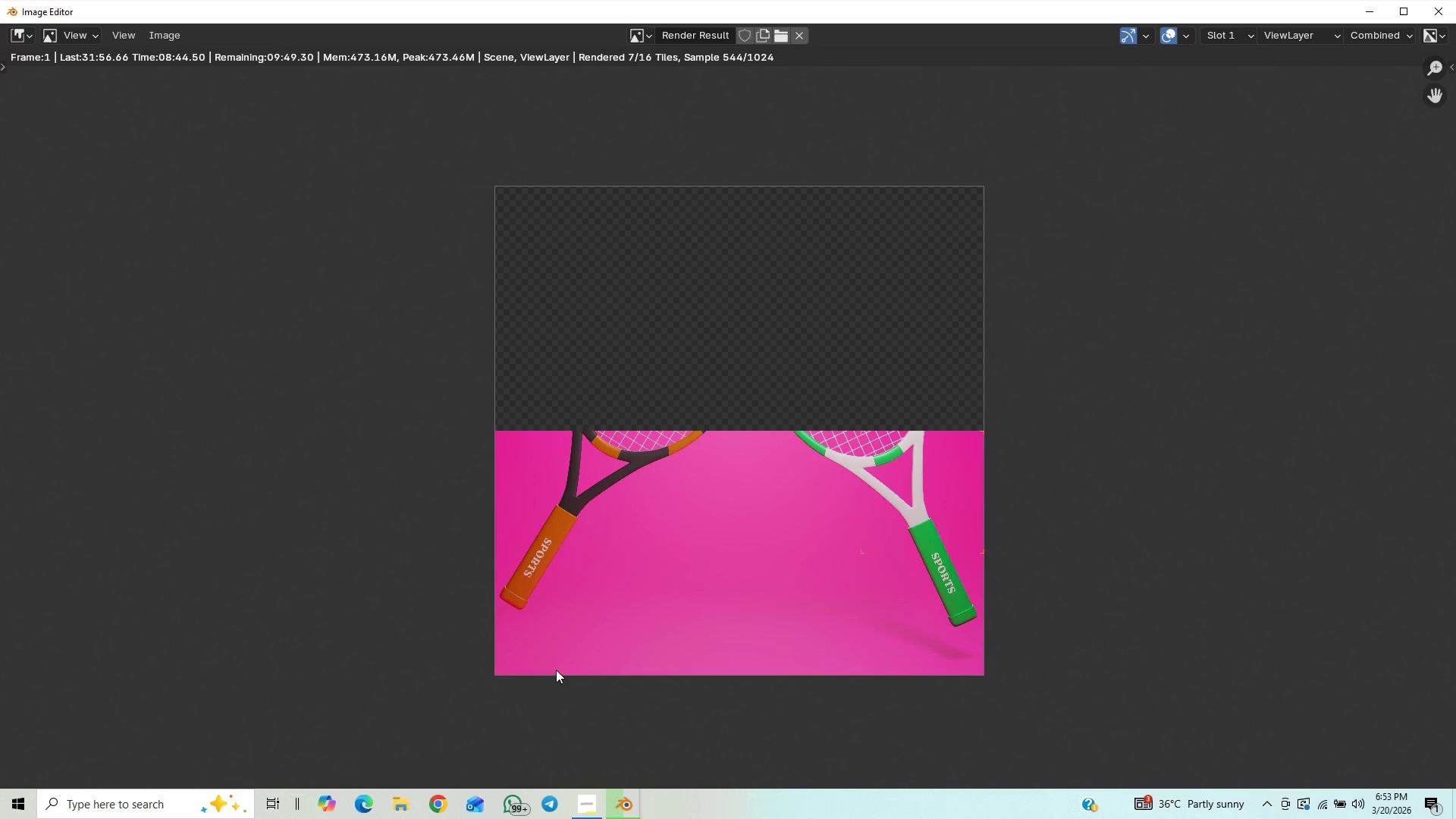 
left_click([1421, 627])
 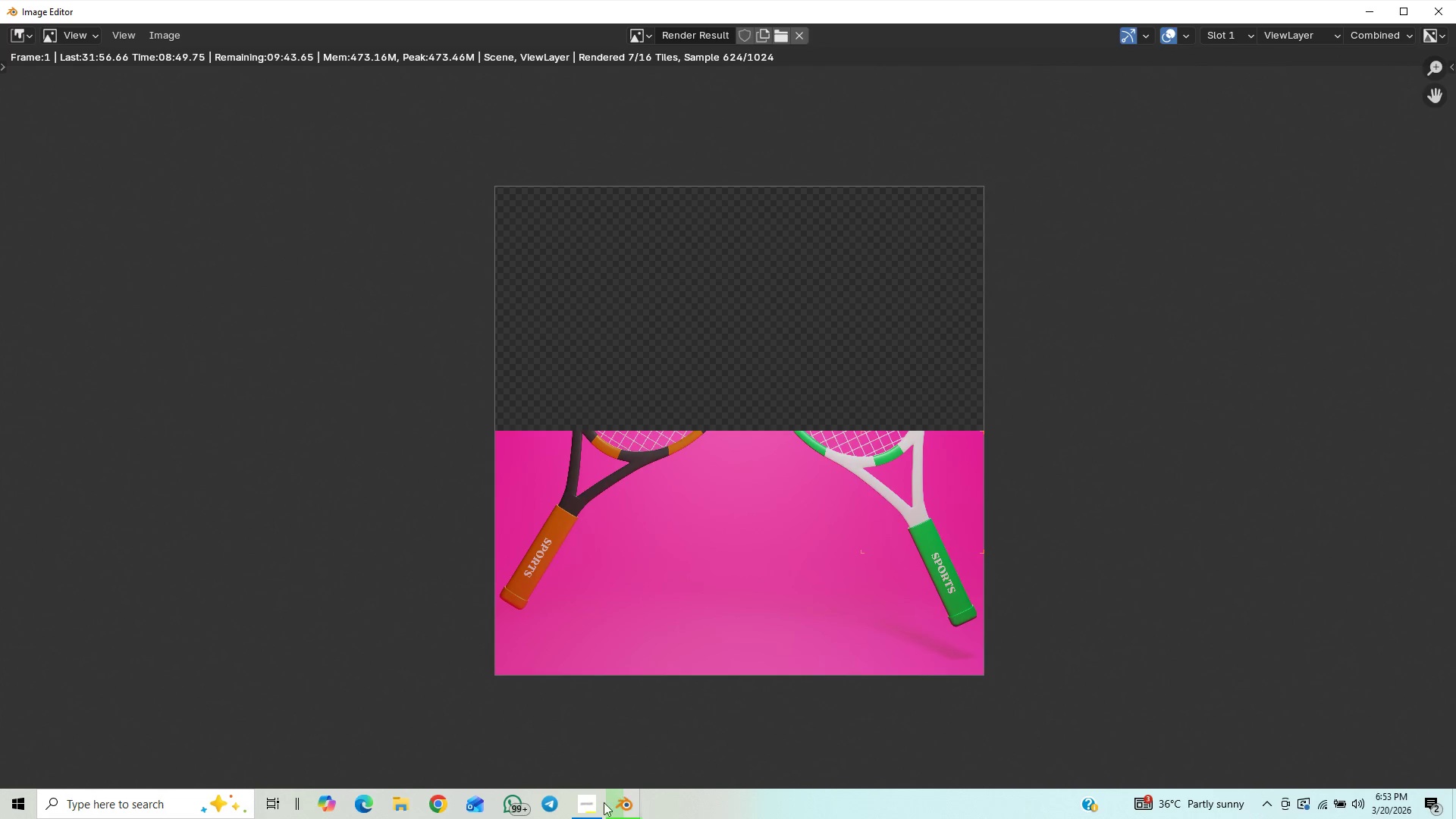 
left_click([595, 811])